 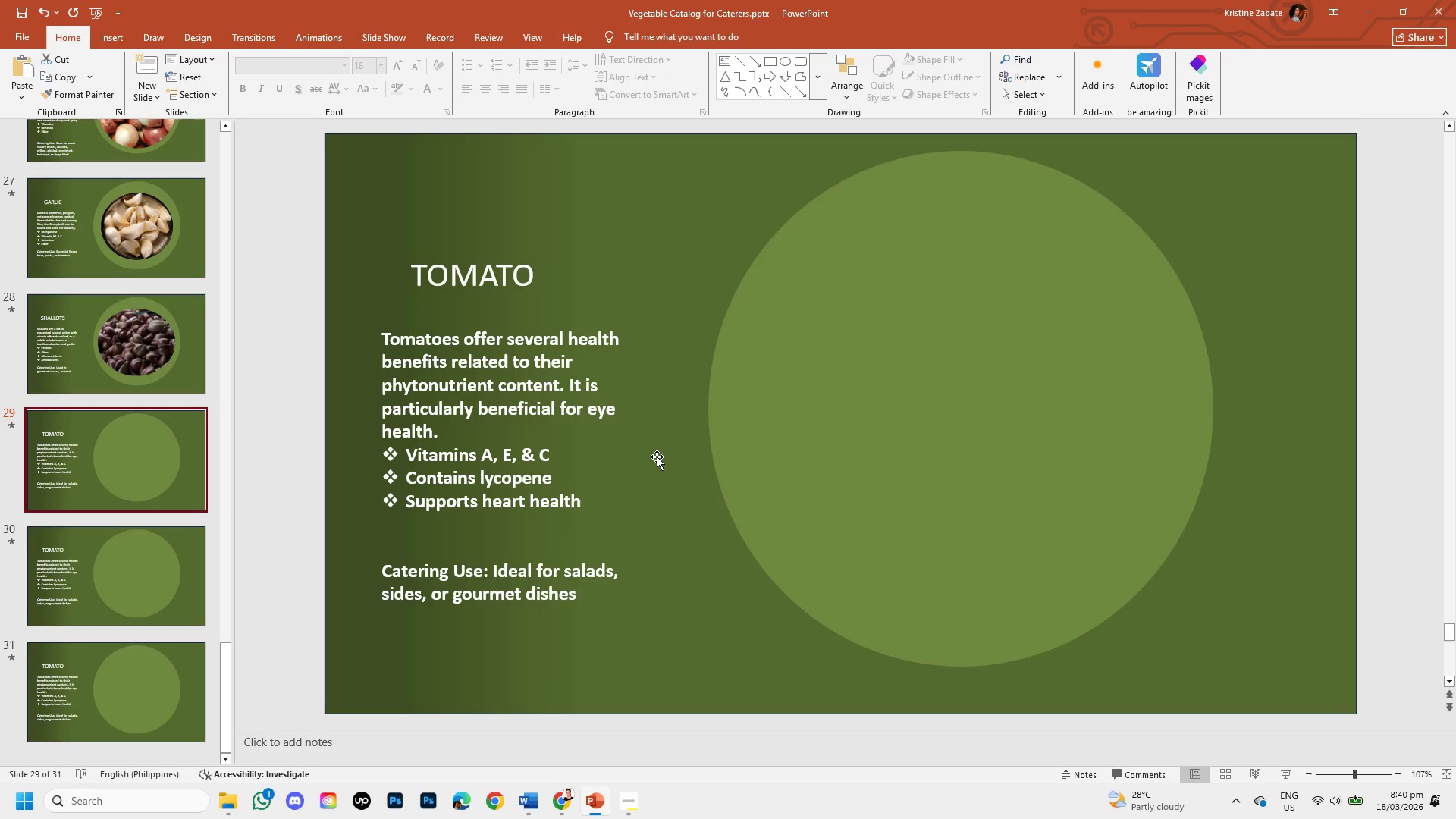 
left_click([161, 451])
 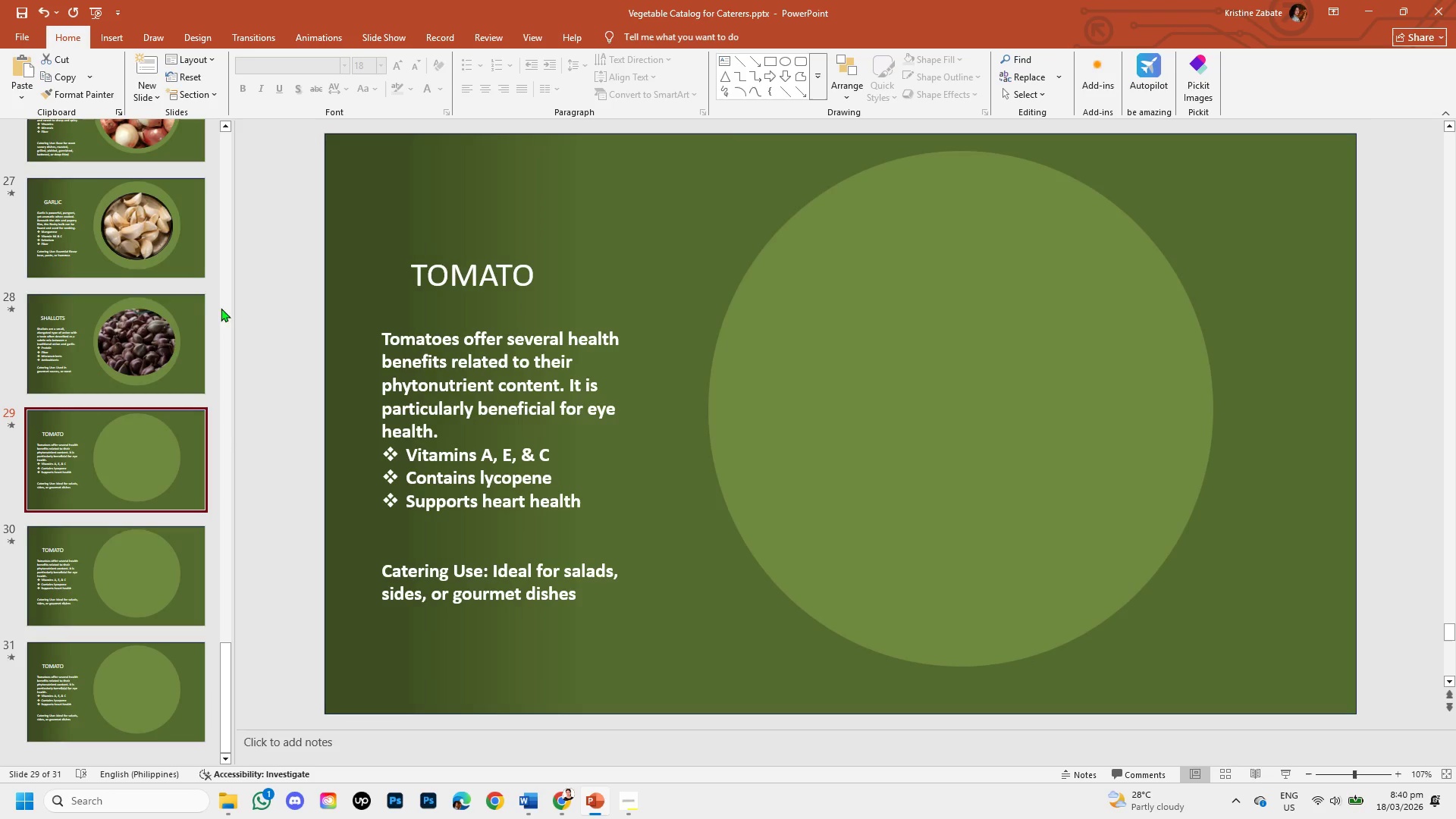 
left_click([173, 345])
 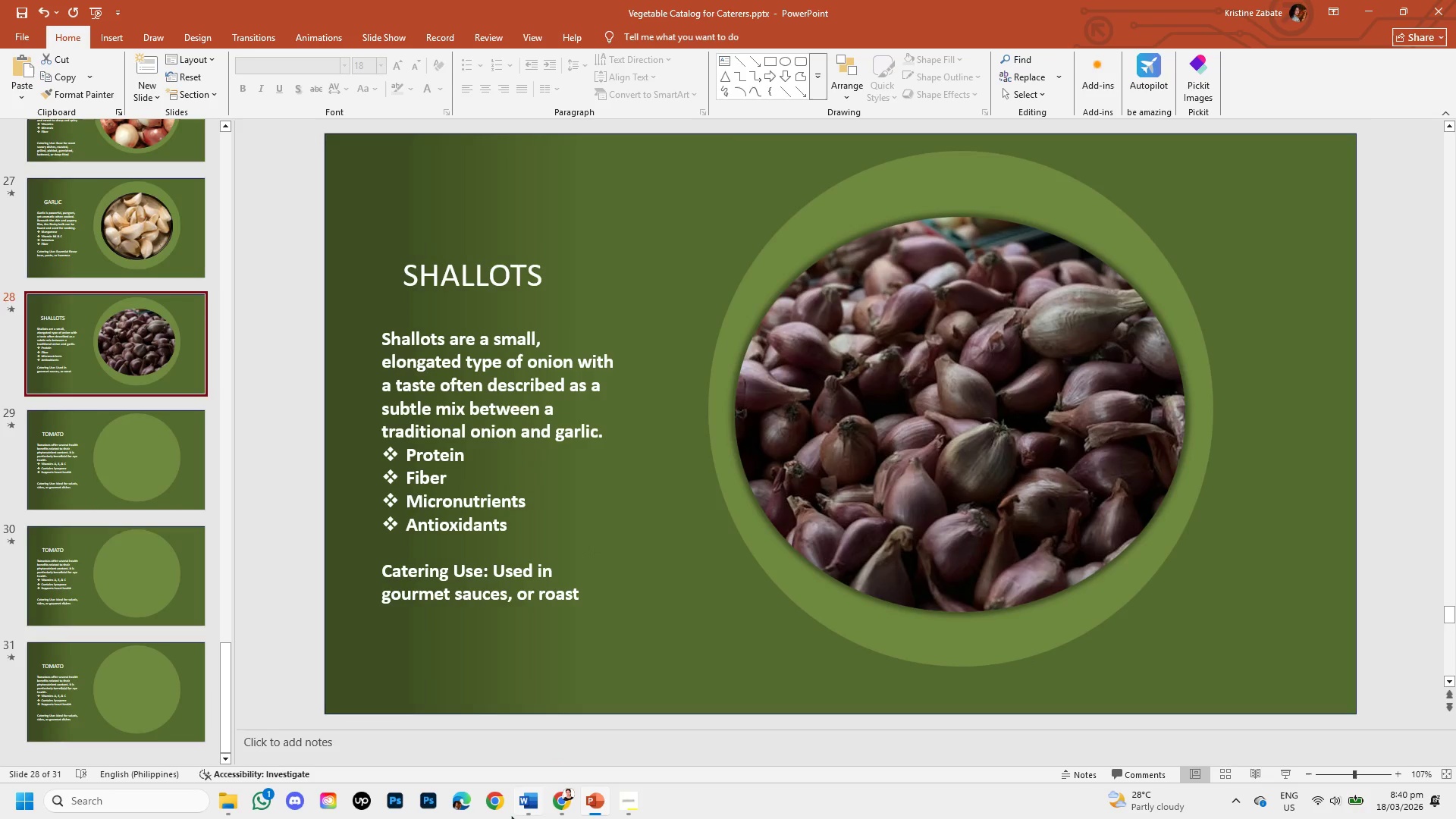 
left_click([518, 801])
 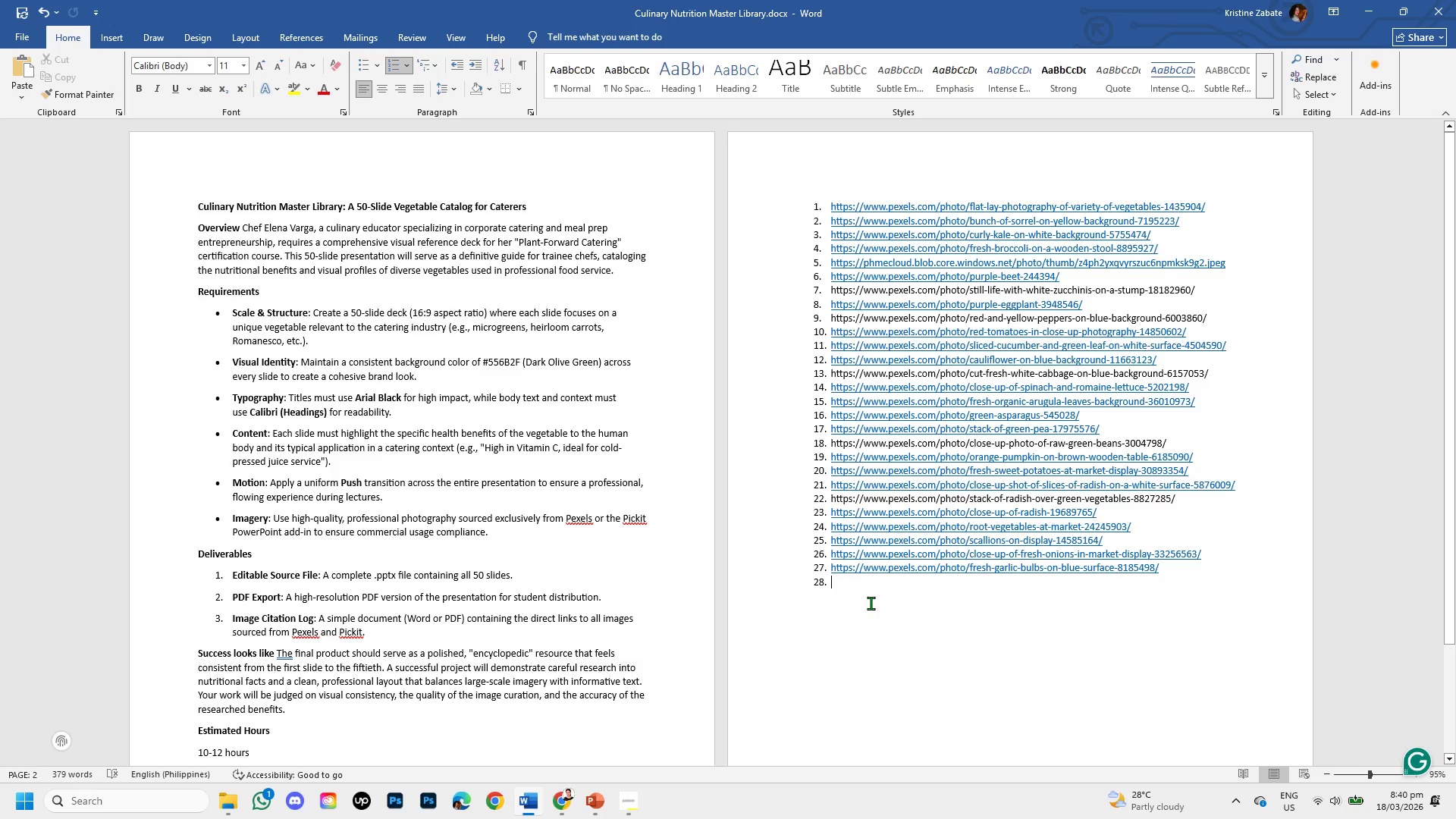 
left_click([631, 794])